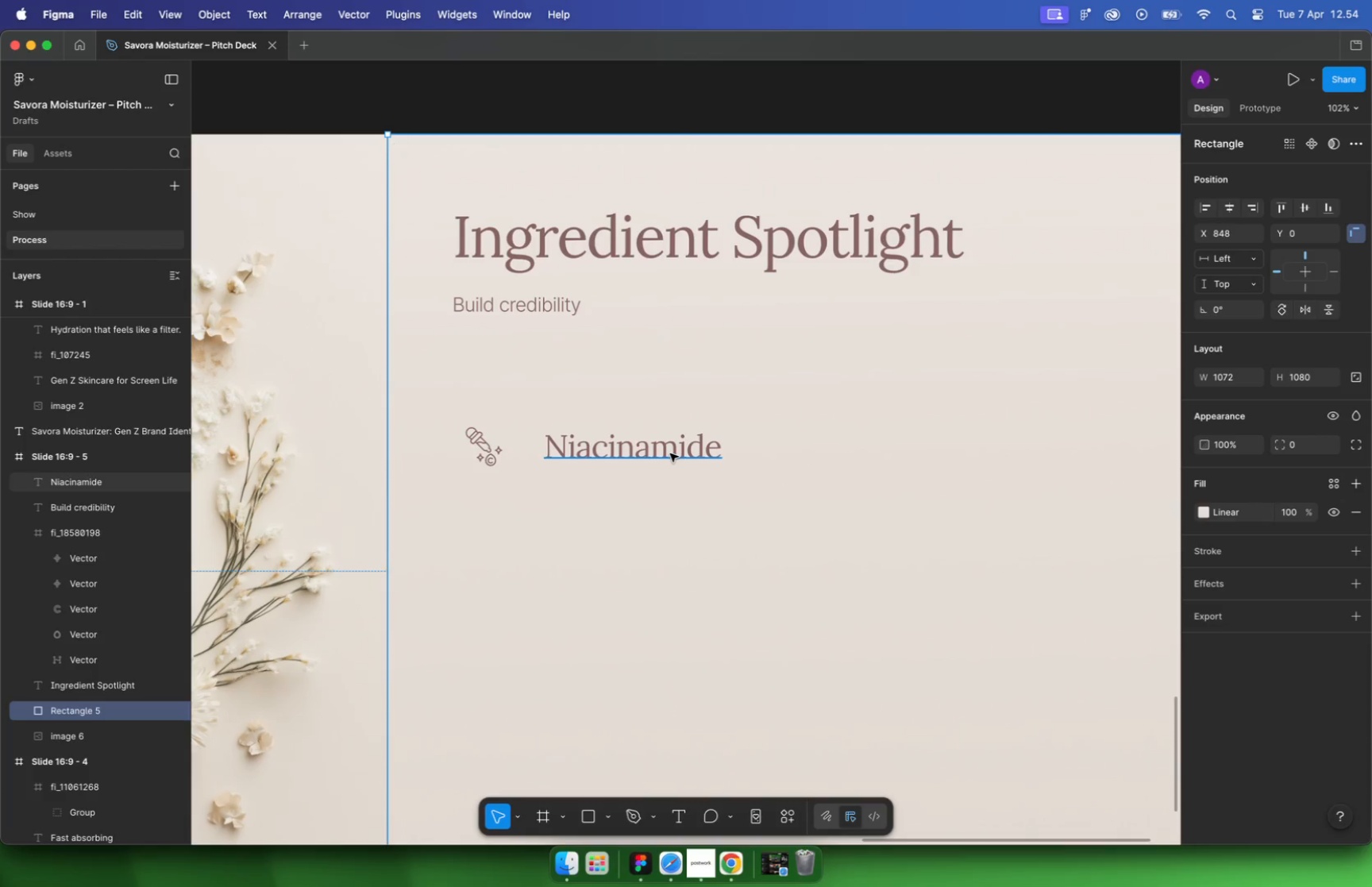 
key(Alt+Shift+ShiftLeft)
 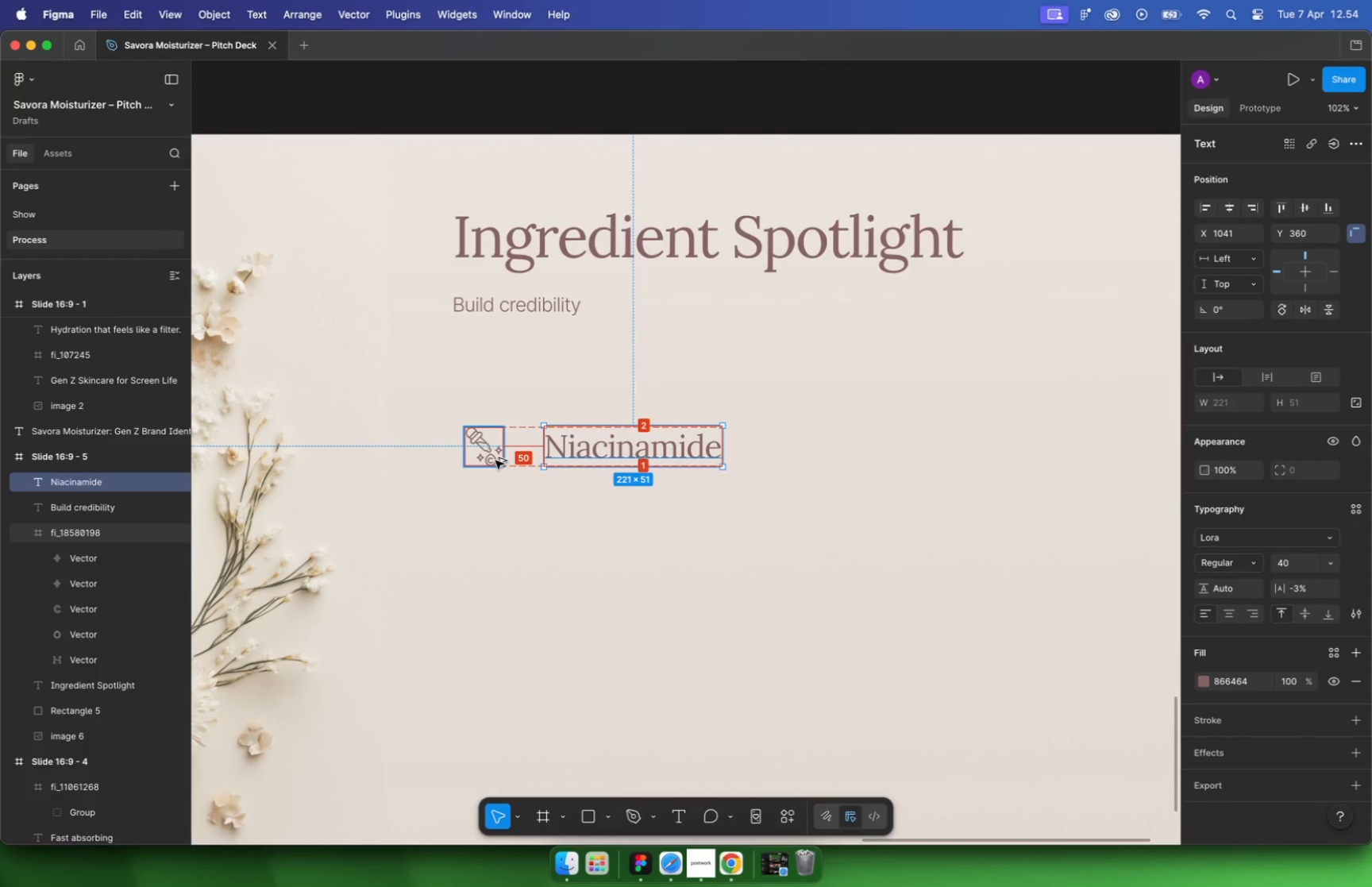 
key(Alt+ArrowLeft)
 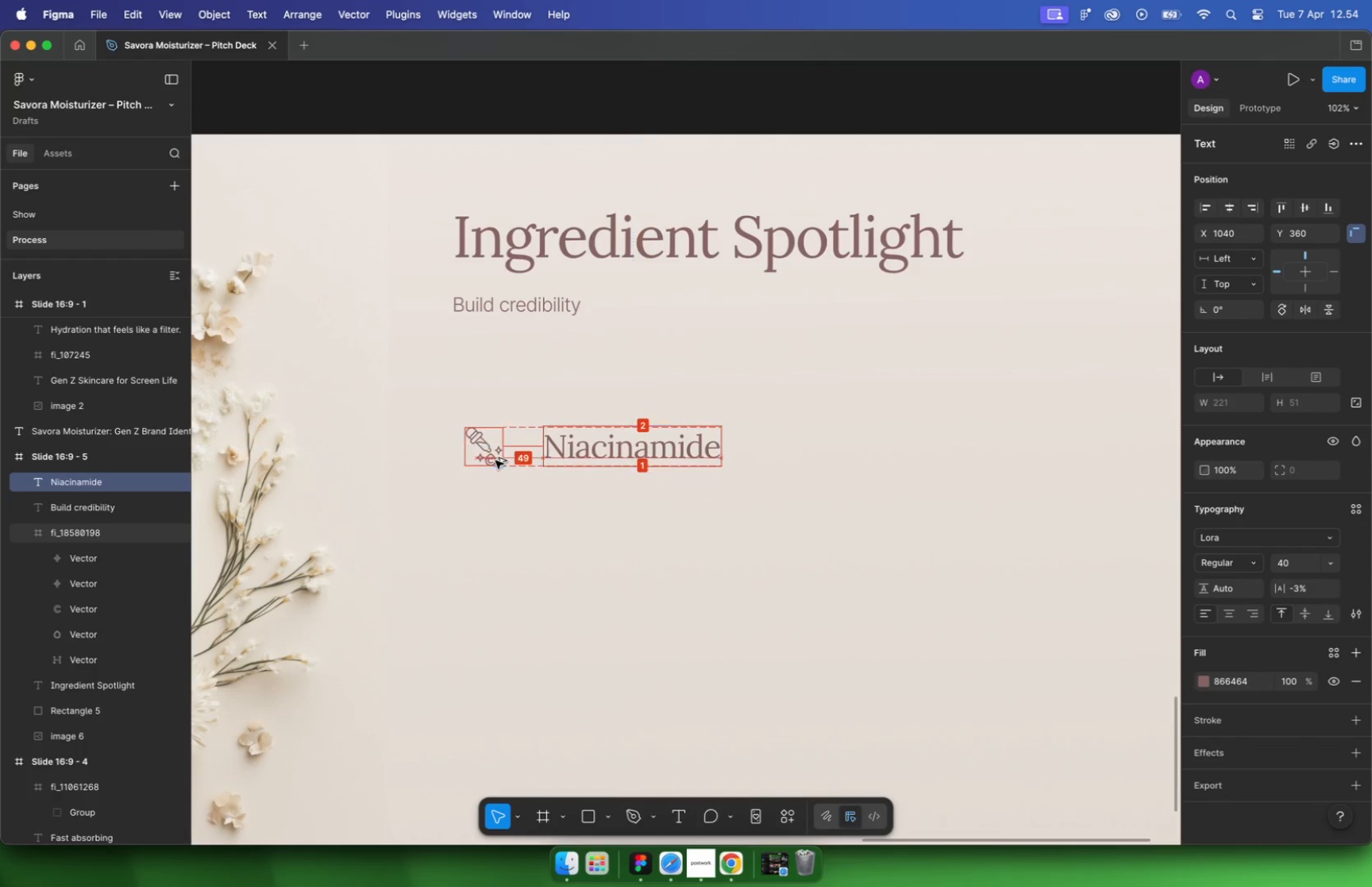 
key(Alt+ArrowLeft)
 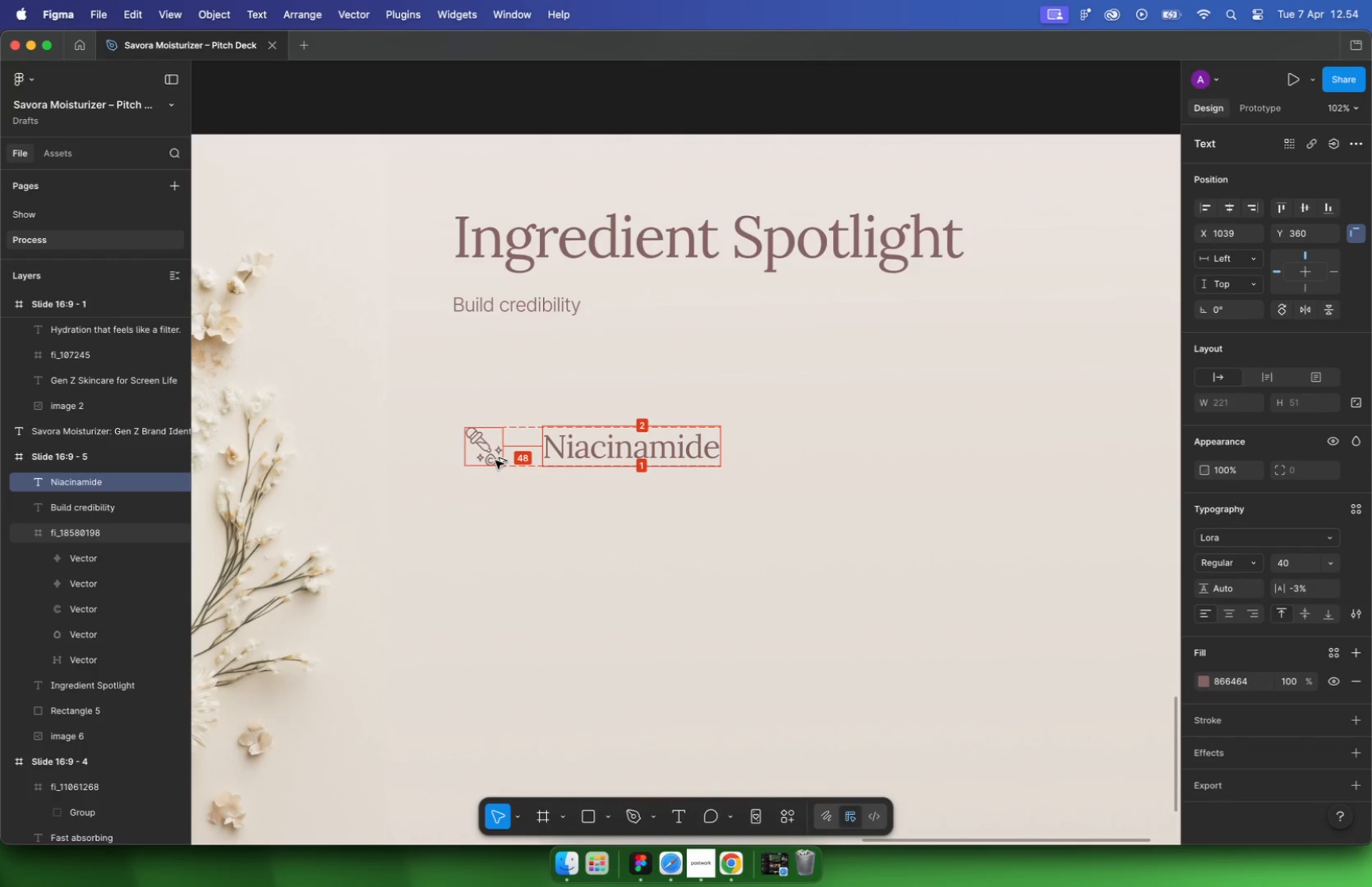 
key(Alt+Shift+ArrowLeft)
 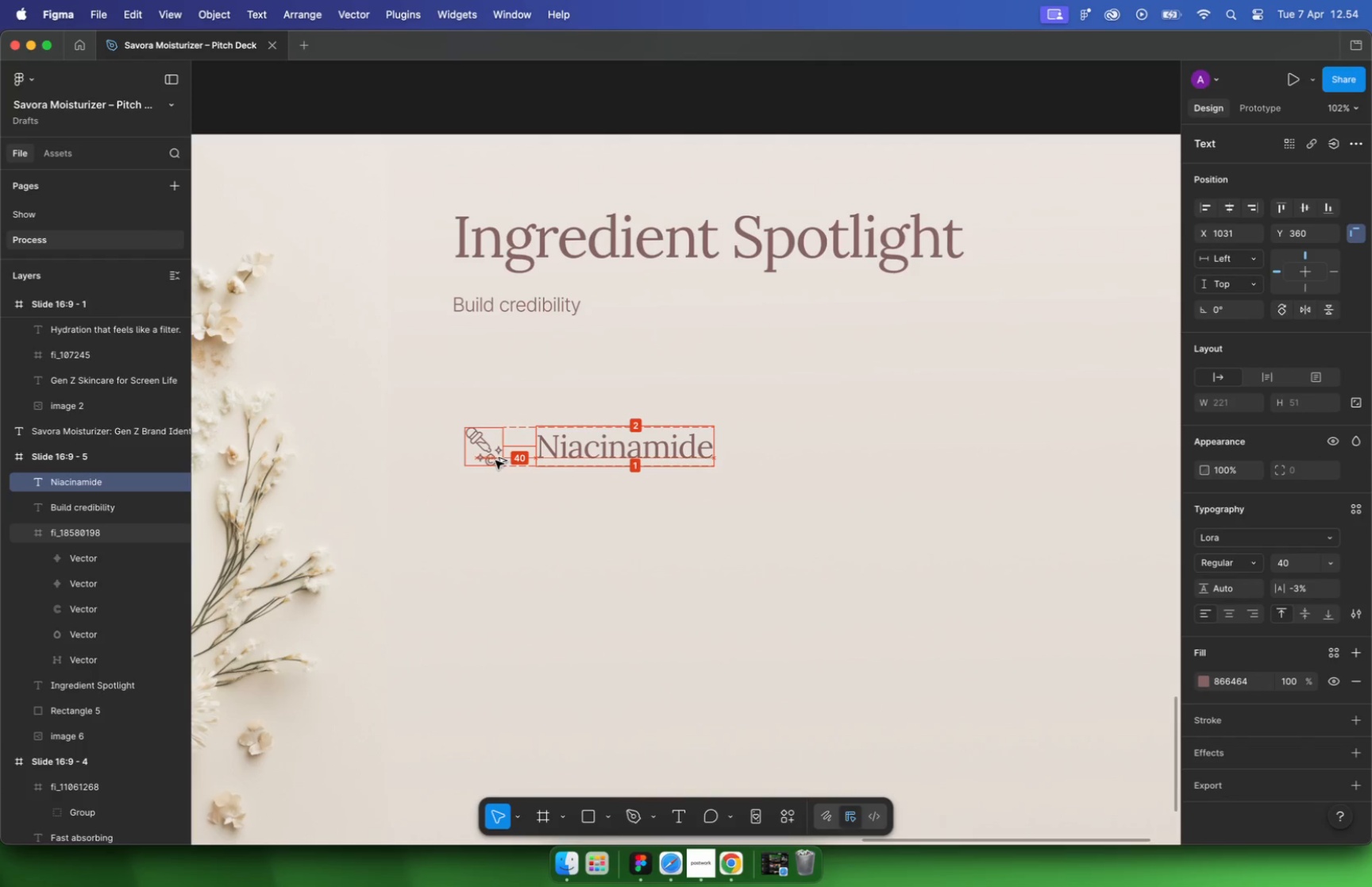 
left_click([642, 512])
 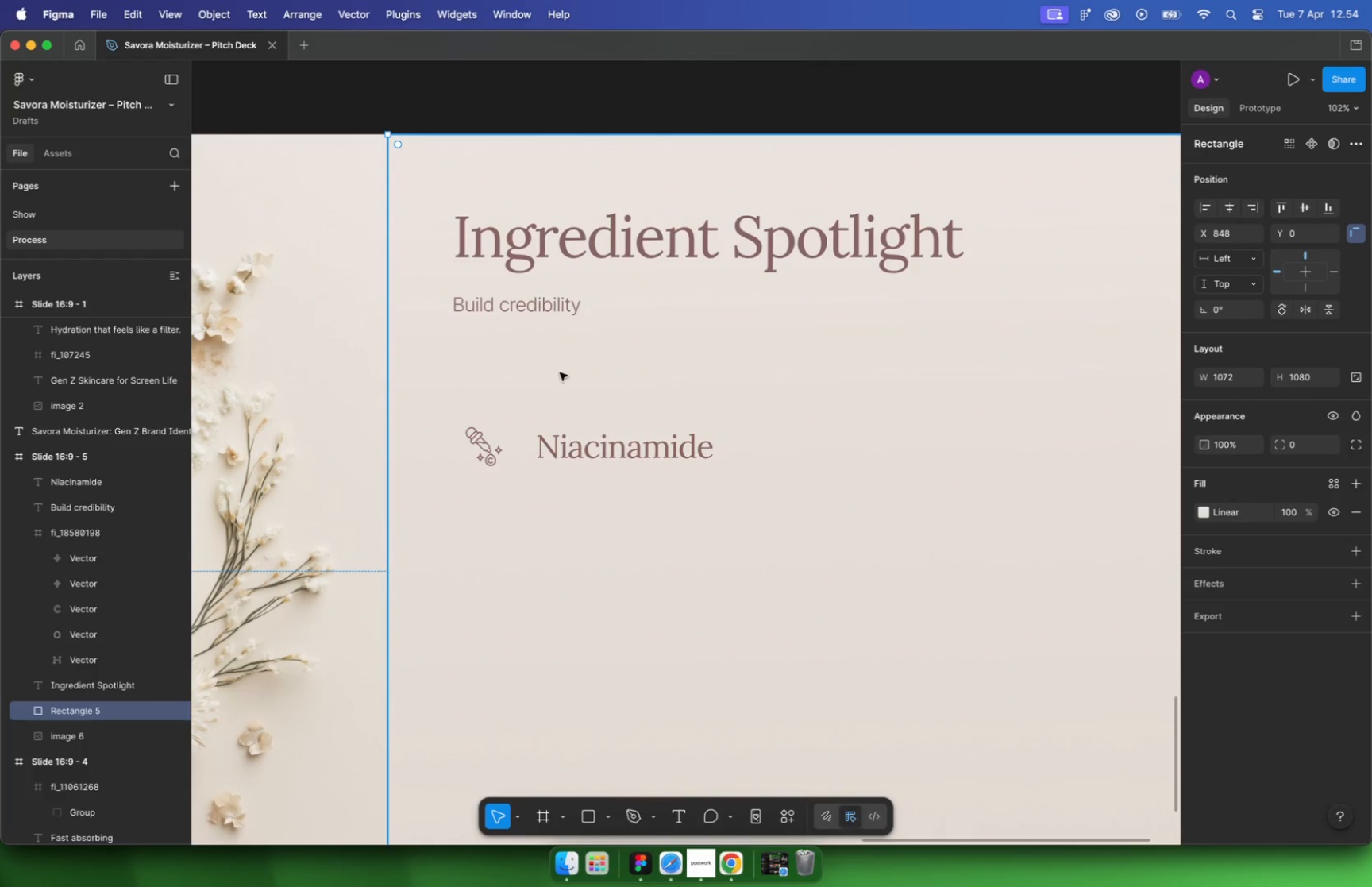 
left_click_drag(start_coordinate=[553, 314], to_coordinate=[631, 472])
 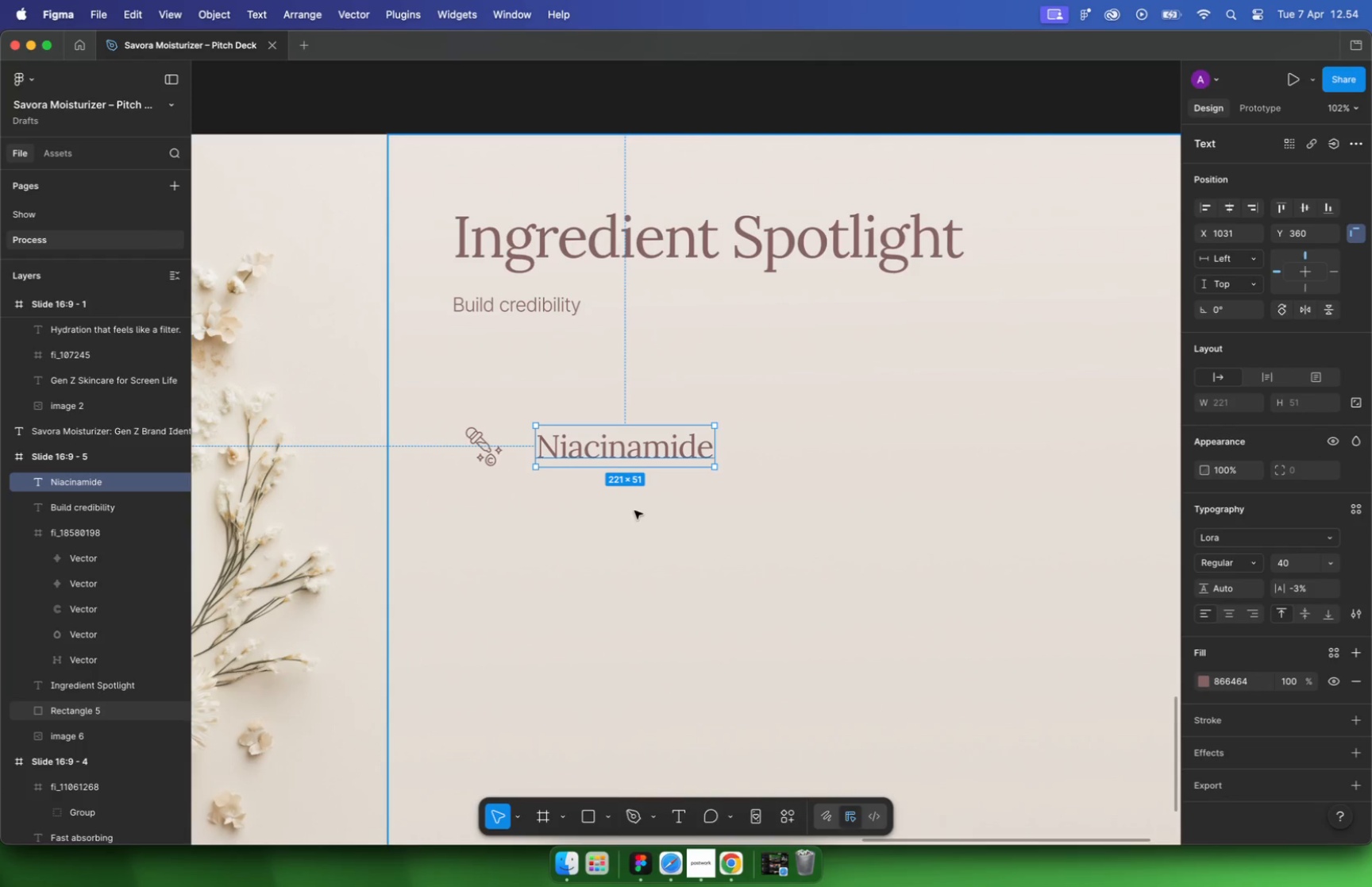 
hold_key(key=OptionLeft, duration=0.36)
 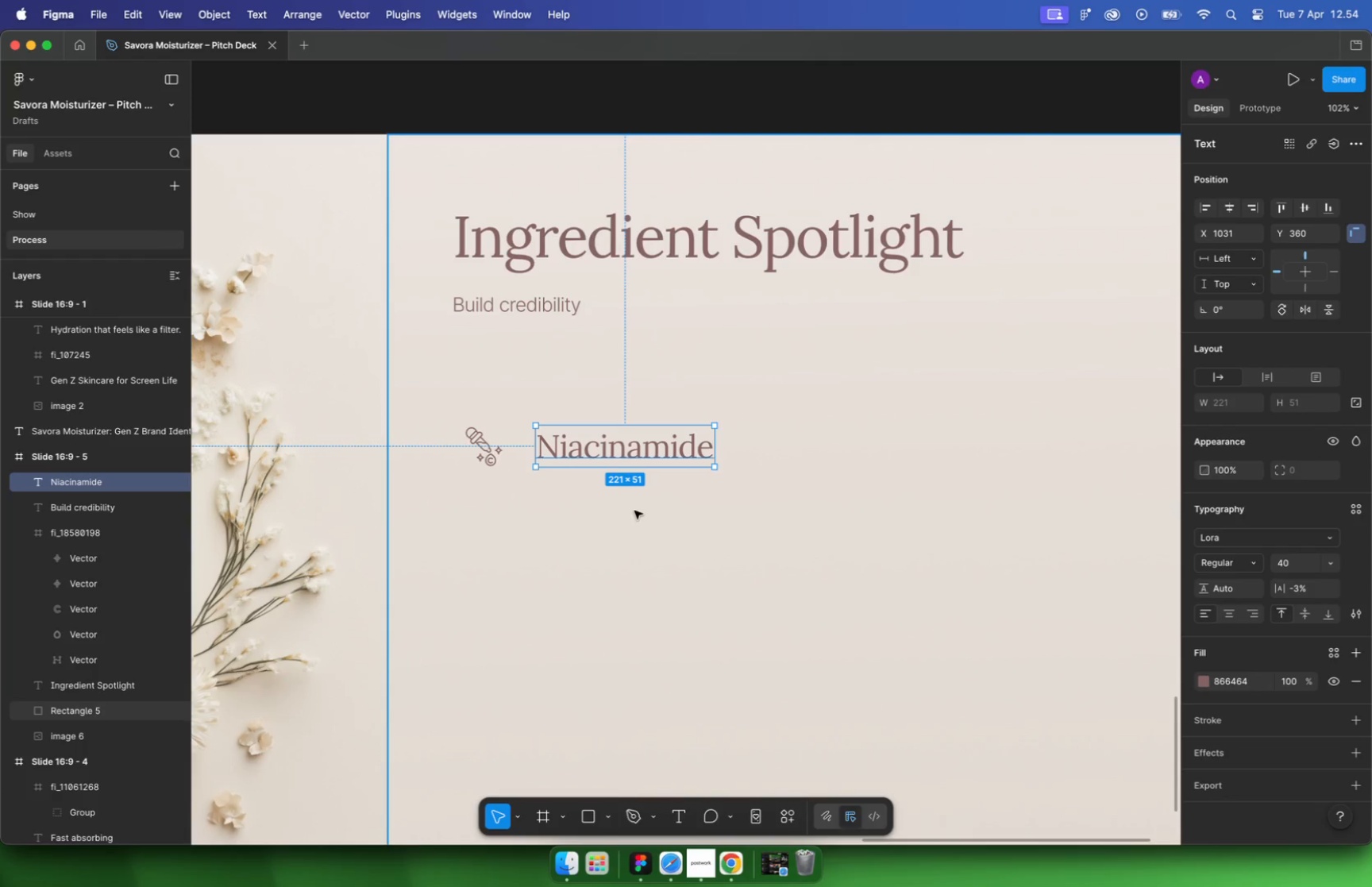 
key(Meta+CommandLeft)
 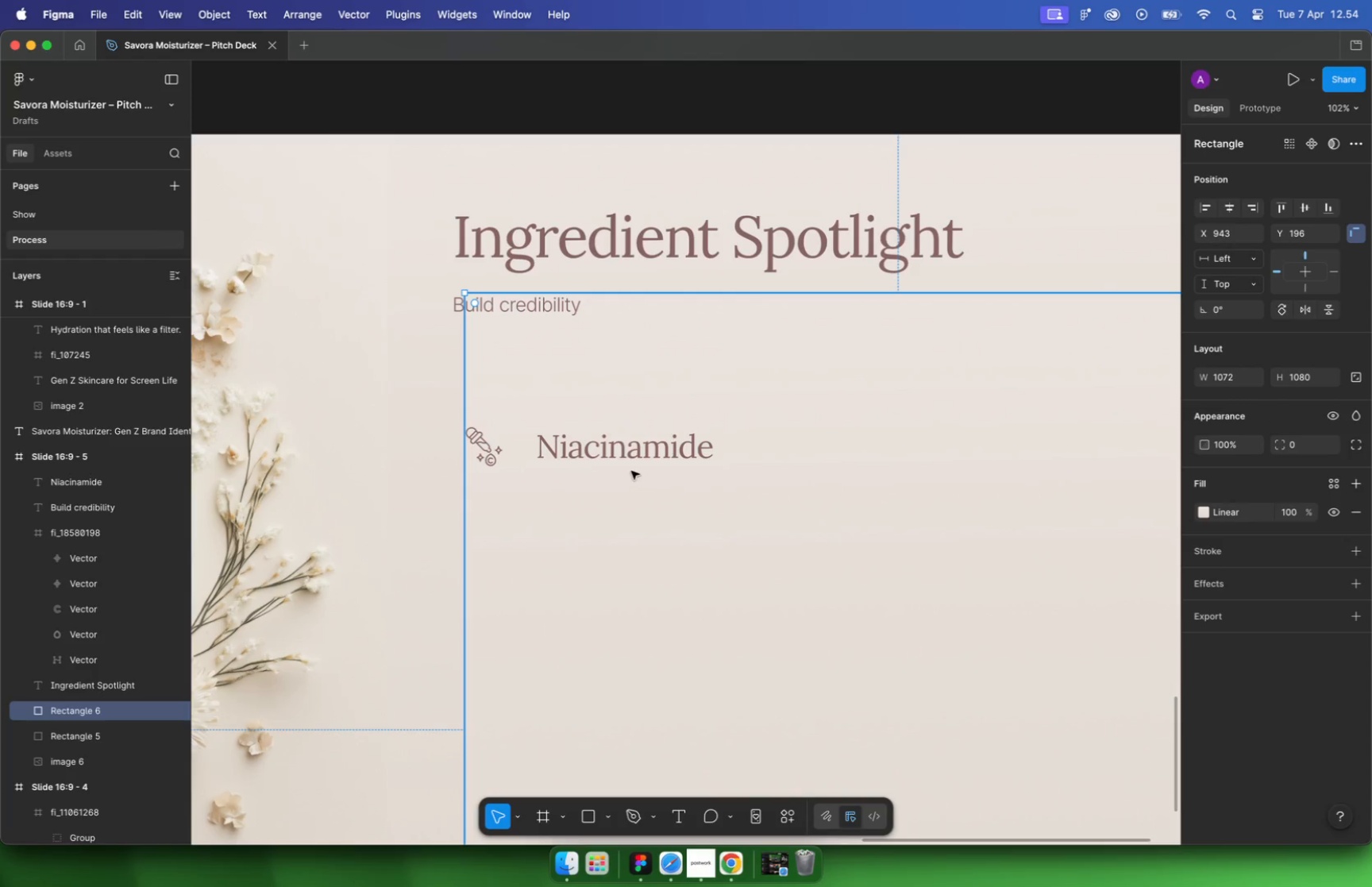 
key(Meta+Z)
 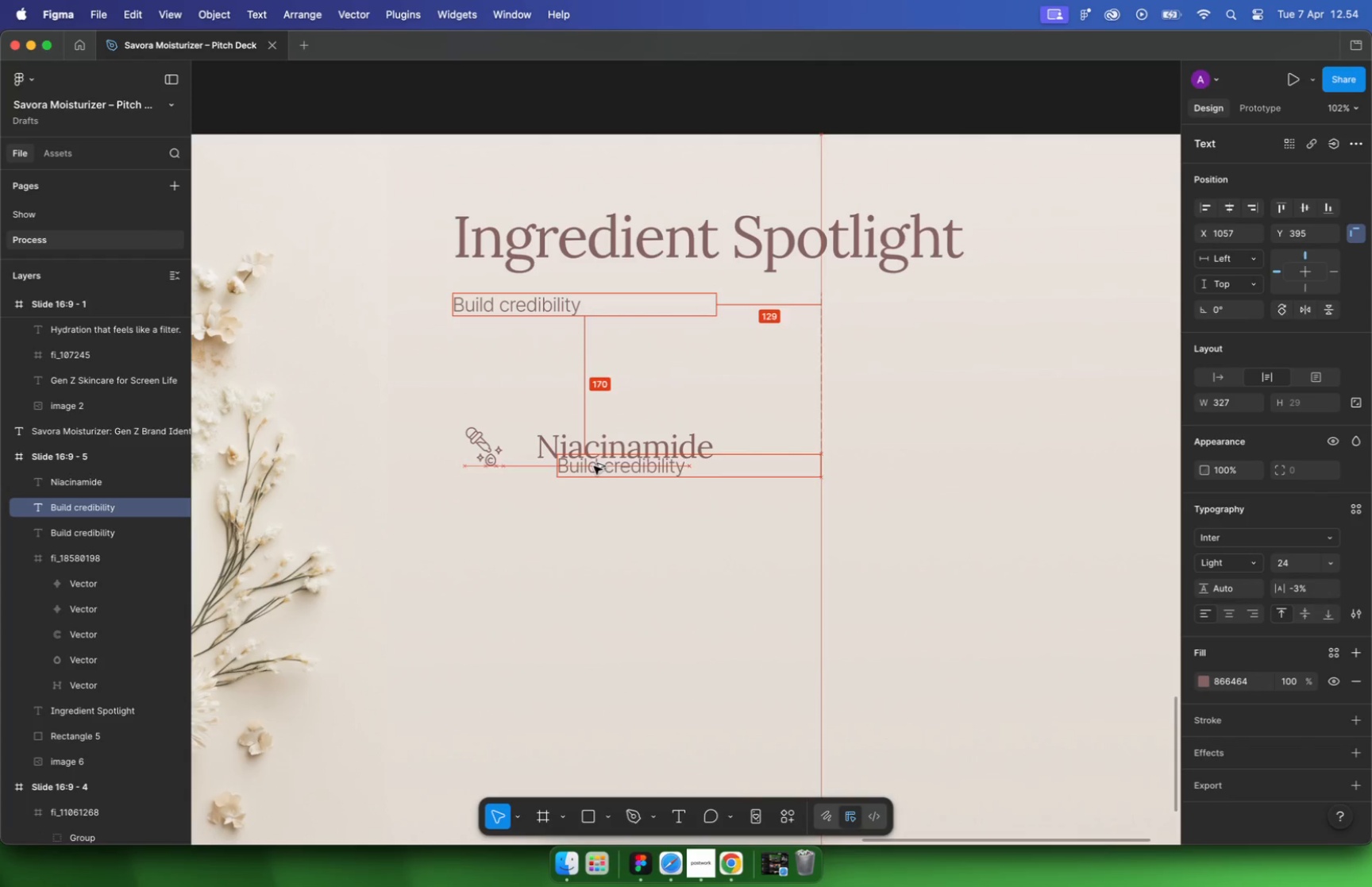 
left_click_drag(start_coordinate=[491, 304], to_coordinate=[576, 484])
 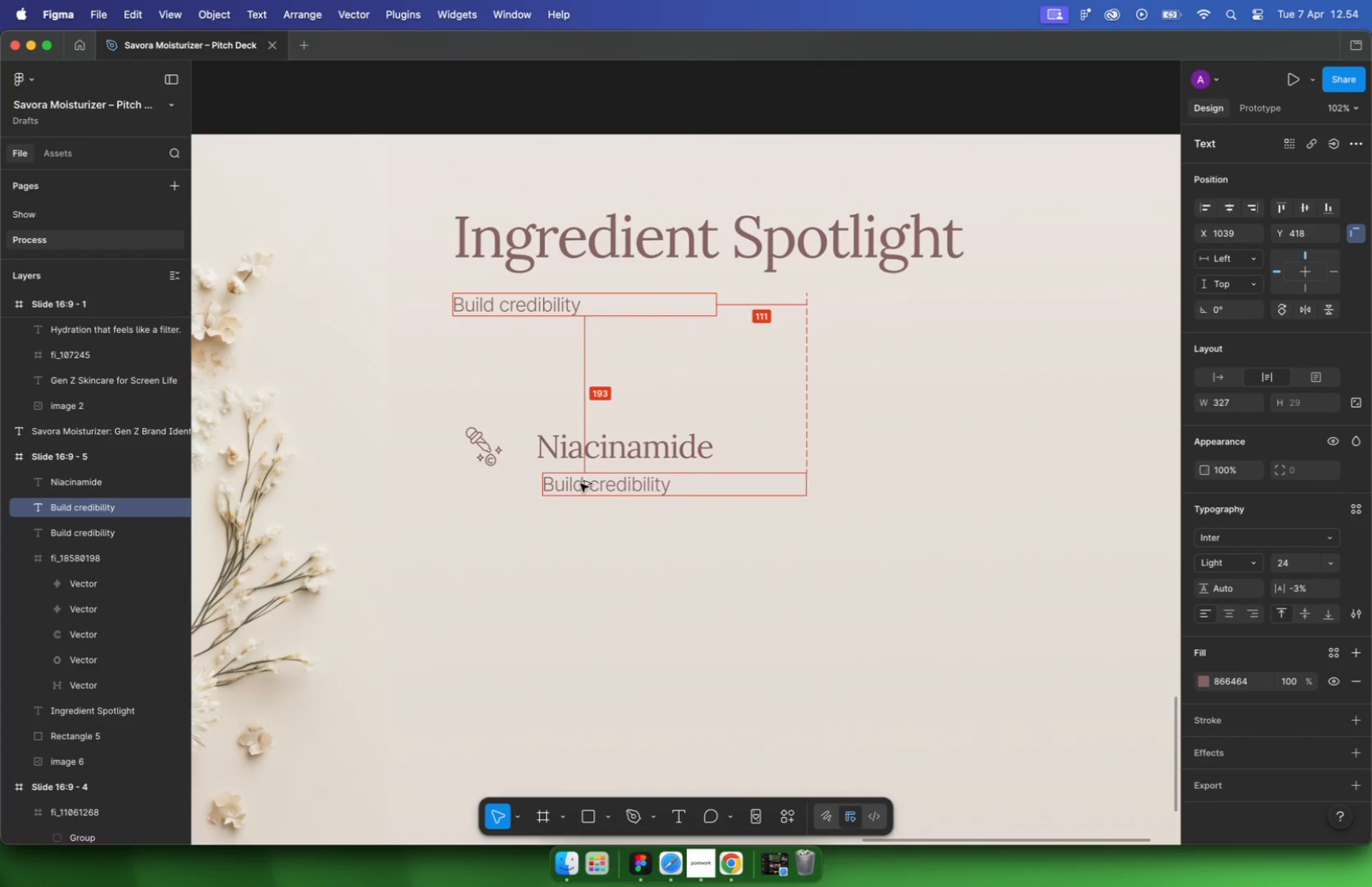 
hold_key(key=OptionLeft, duration=2.82)
 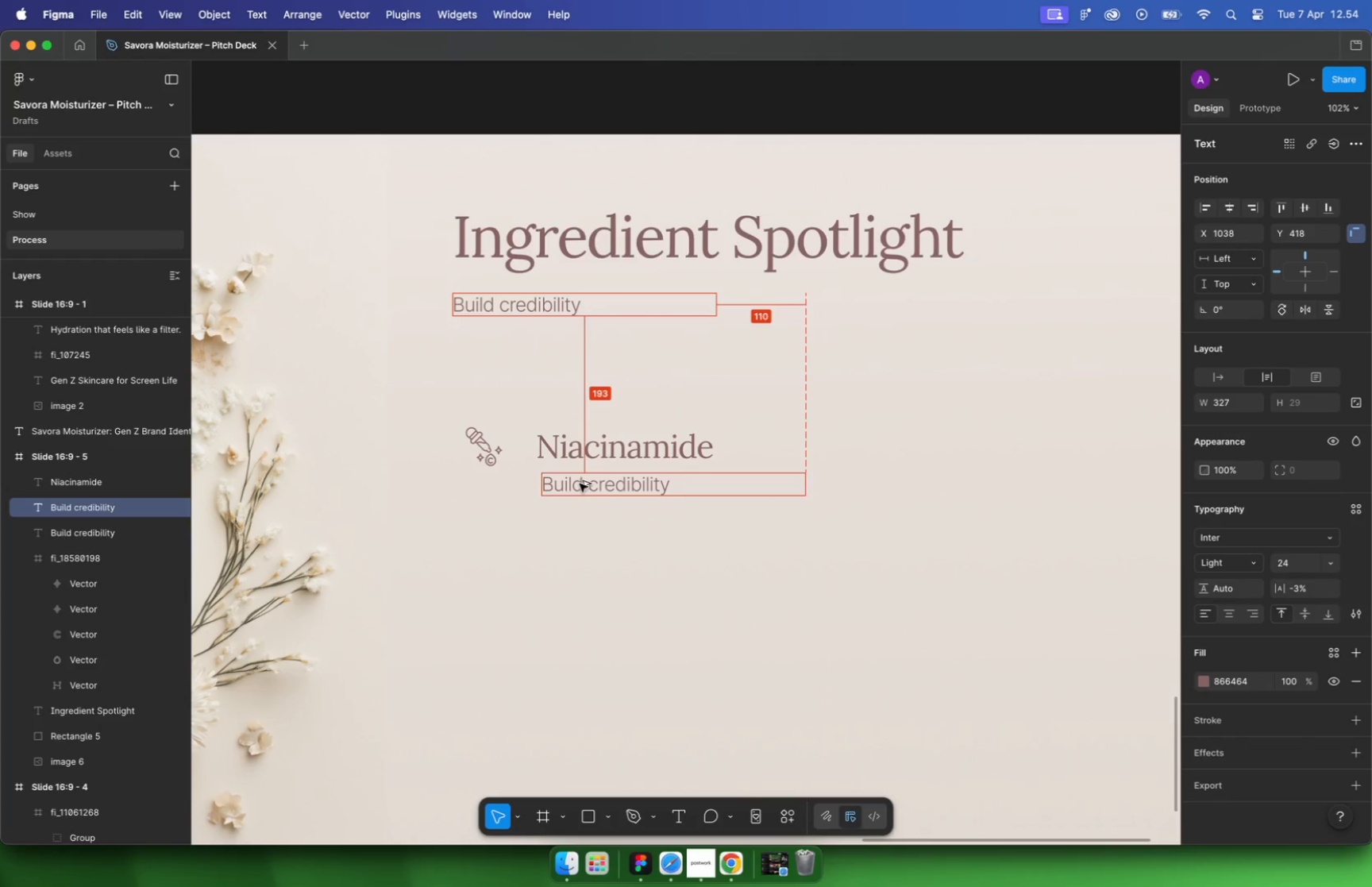 
hold_key(key=CommandLeft, duration=4.17)
scroll: coordinate [731, 526], scroll_direction: down, amount: 27.0
 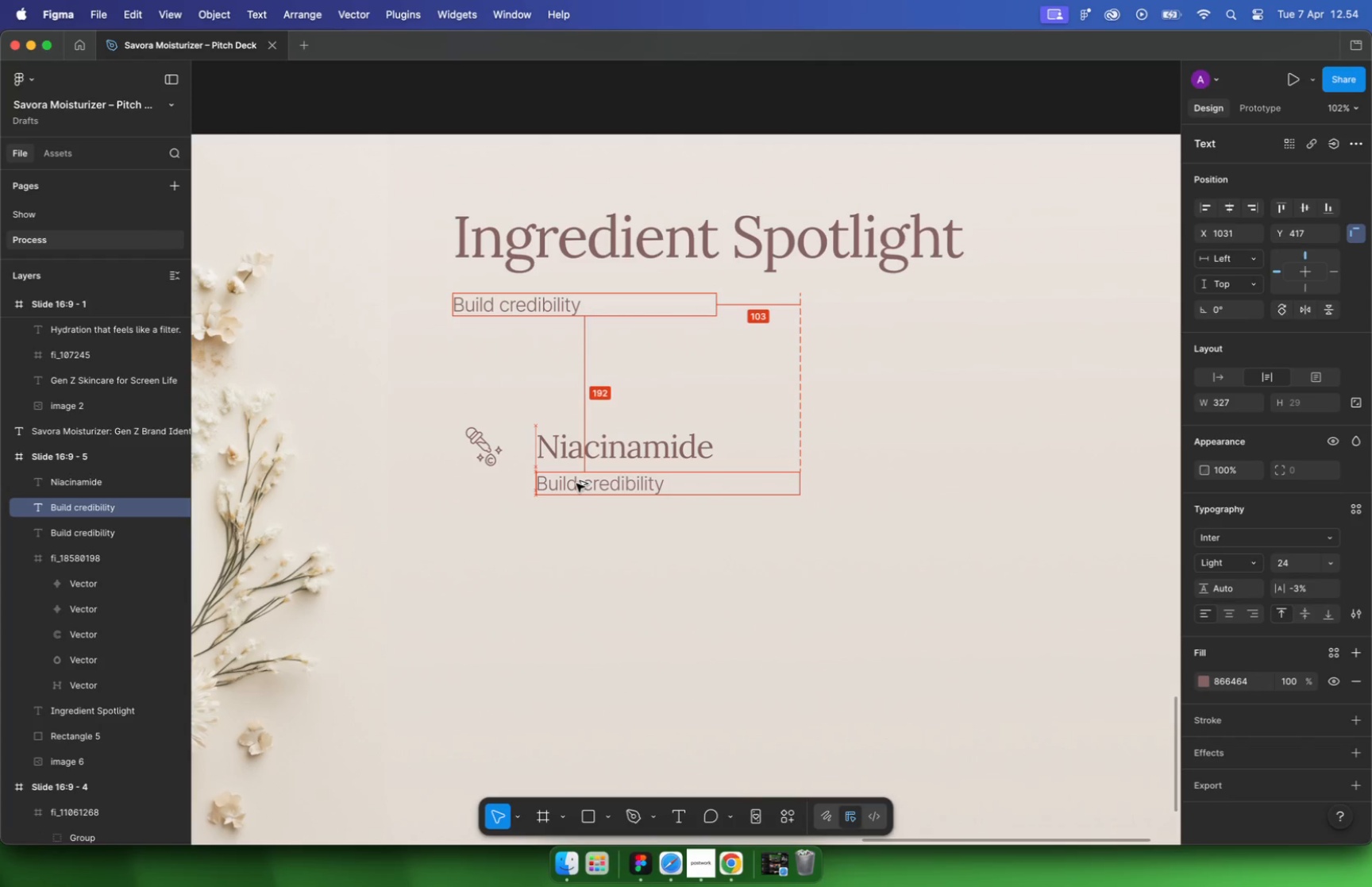 
scroll: coordinate [597, 477], scroll_direction: up, amount: 40.0
 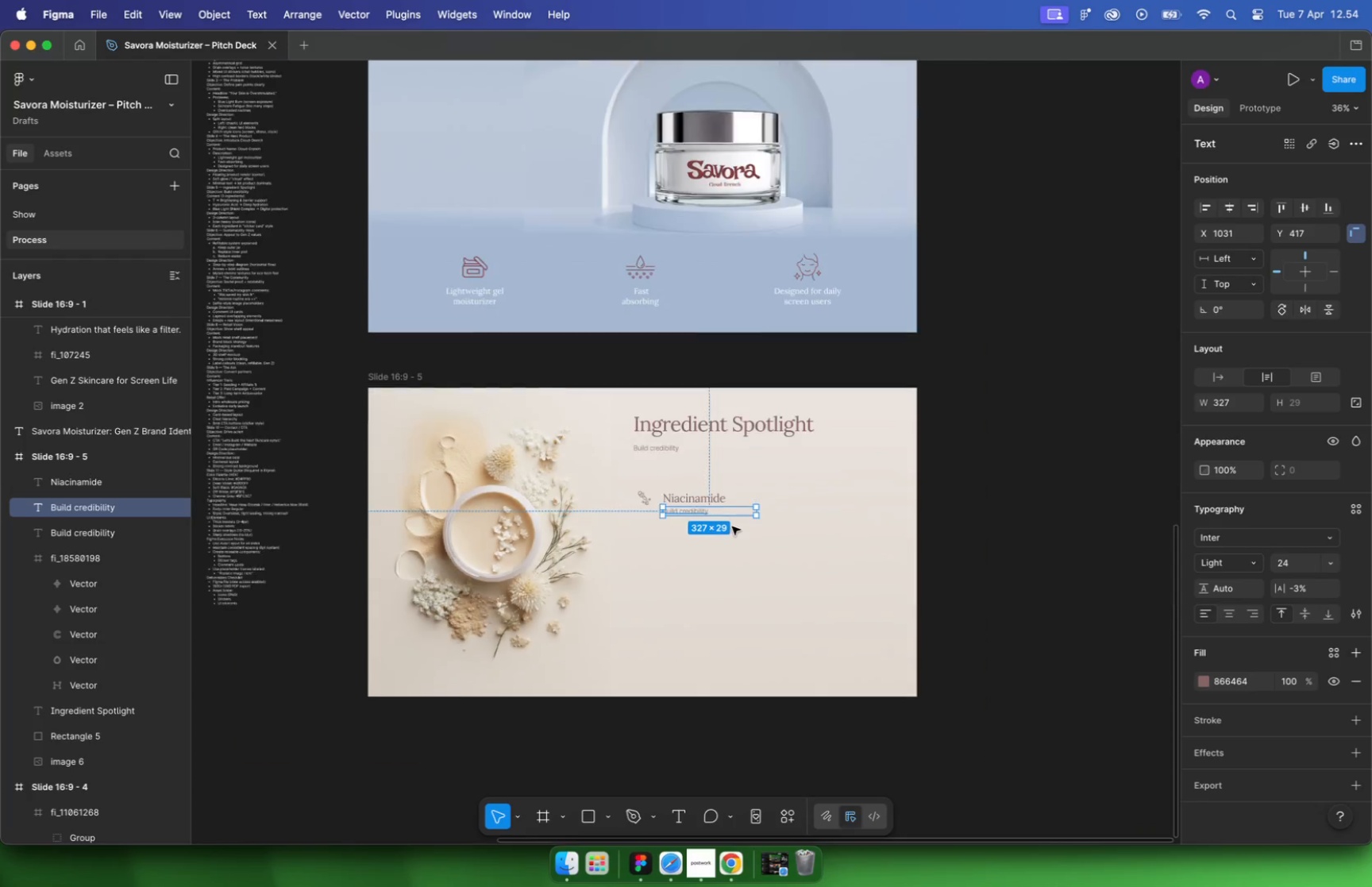 
scroll: coordinate [532, 537], scroll_direction: none, amount: 0.0
 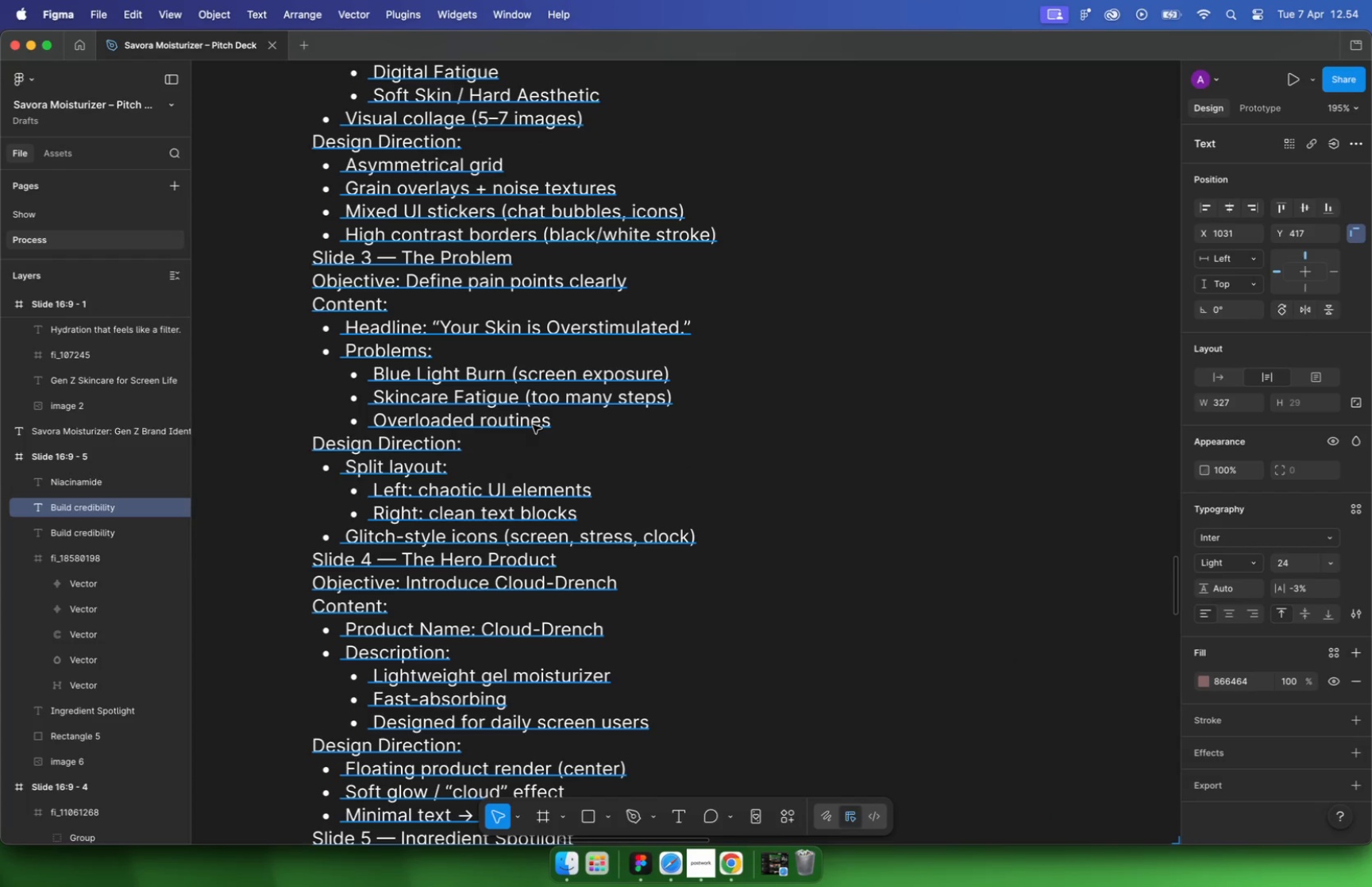 
hold_key(key=CommandLeft, duration=3.02)
scroll: coordinate [505, 583], scroll_direction: up, amount: 7.0
 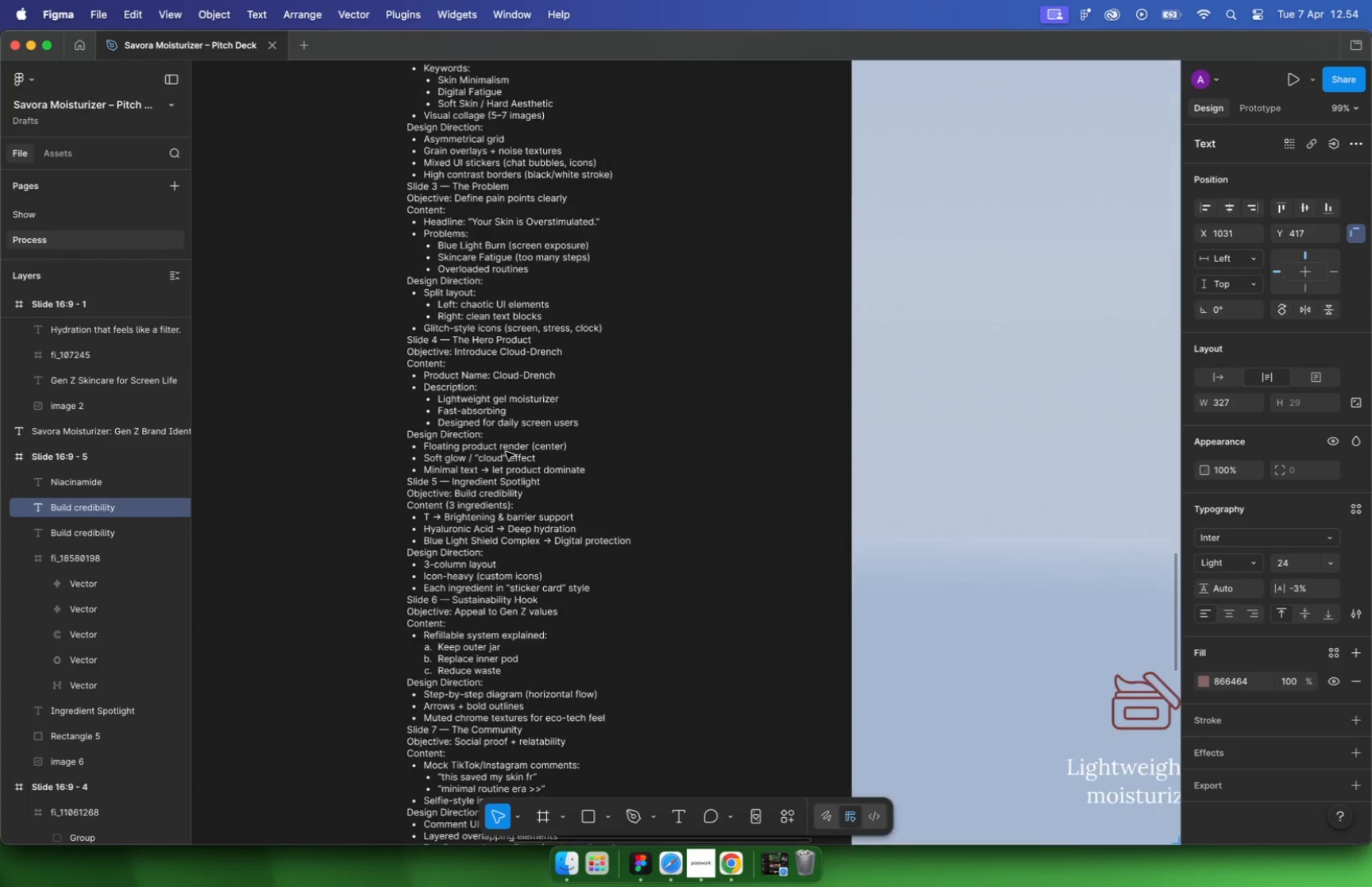 
left_click([477, 417])
 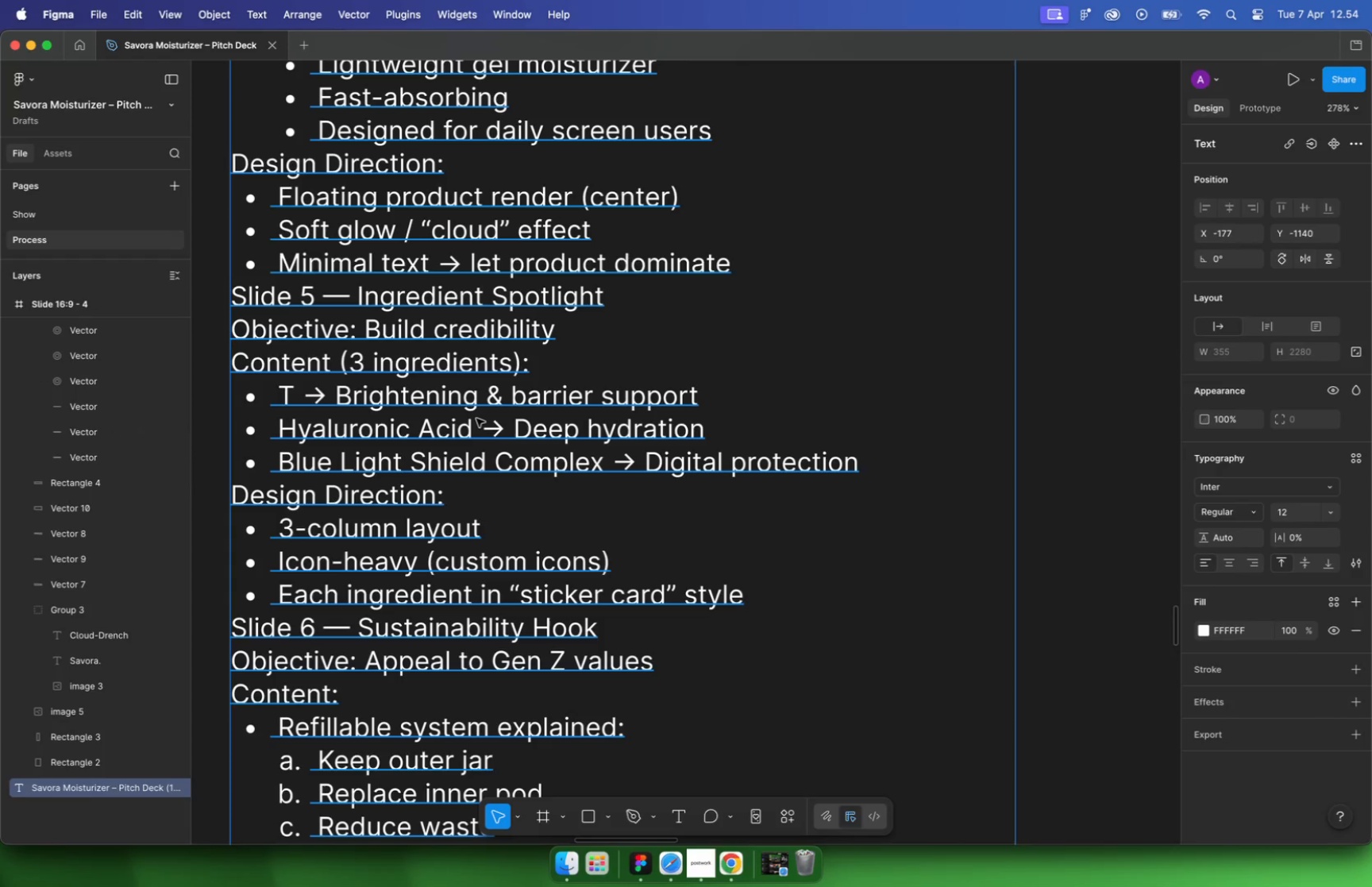 
hold_key(key=CommandLeft, duration=1.69)
scroll: coordinate [476, 418], scroll_direction: down, amount: 10.0
 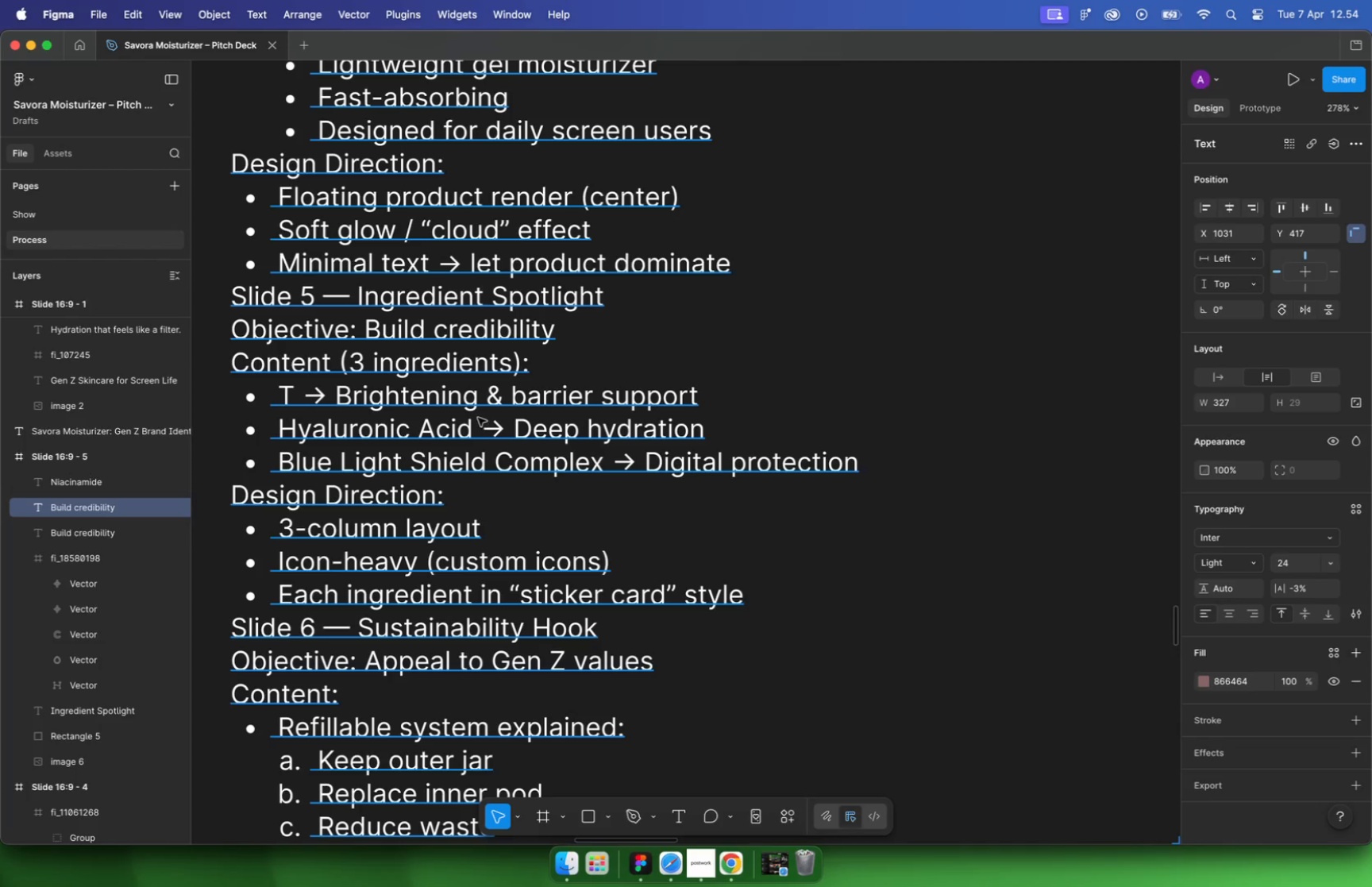 
hold_key(key=CommandLeft, duration=1.69)
 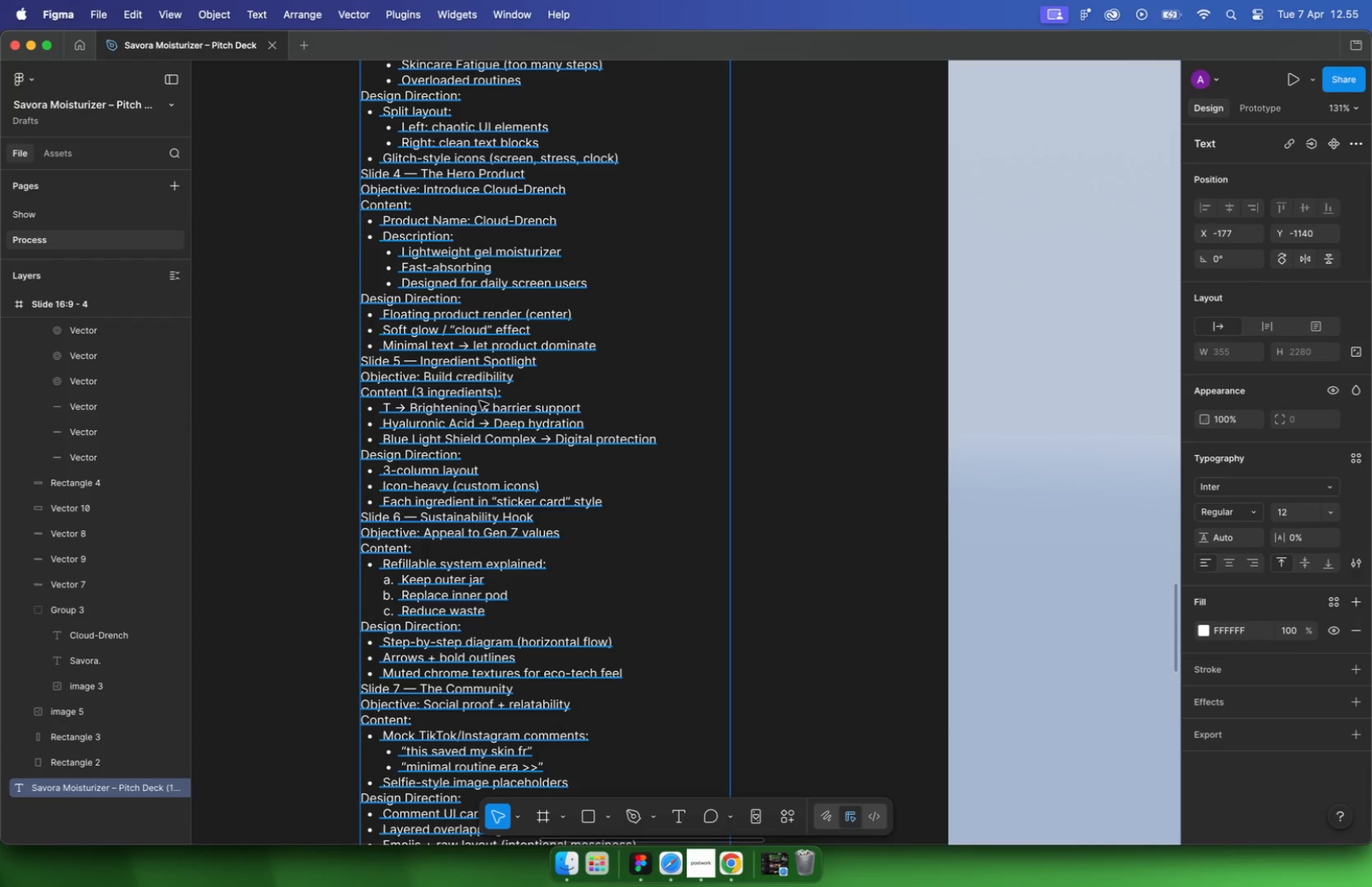 
wait(5.55)
 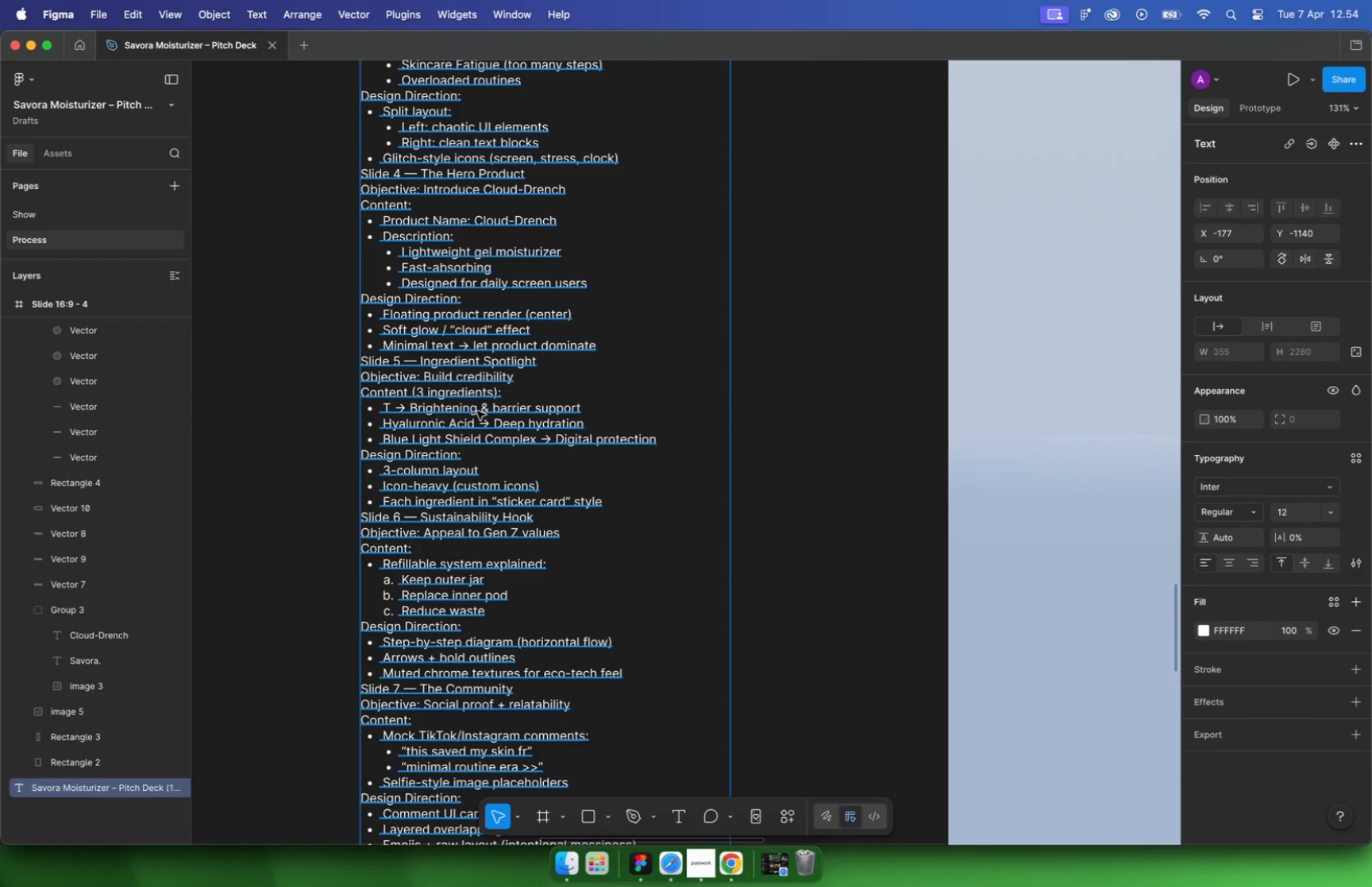 
left_click([1277, 0])
 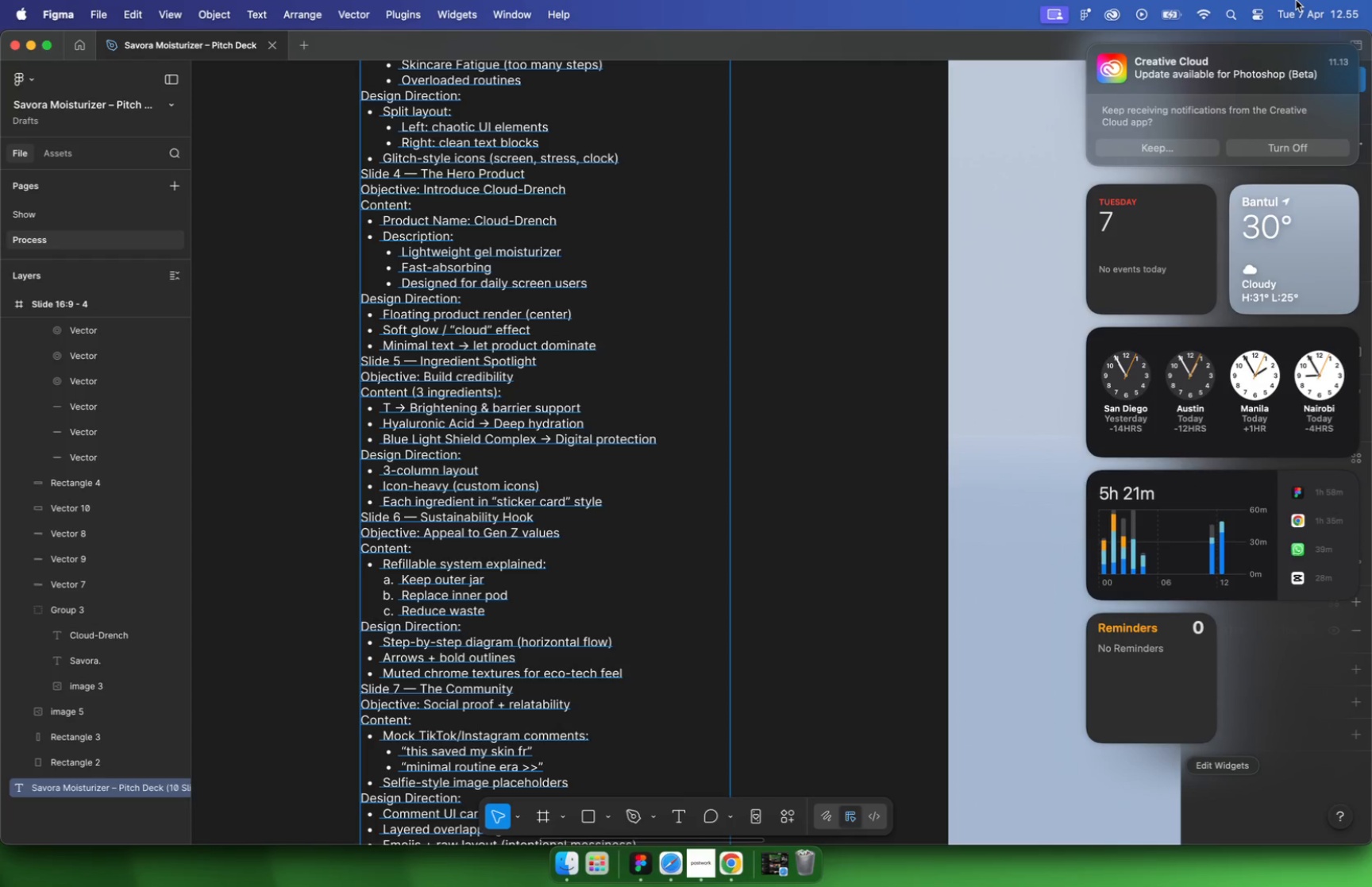 
left_click([1296, 0])
 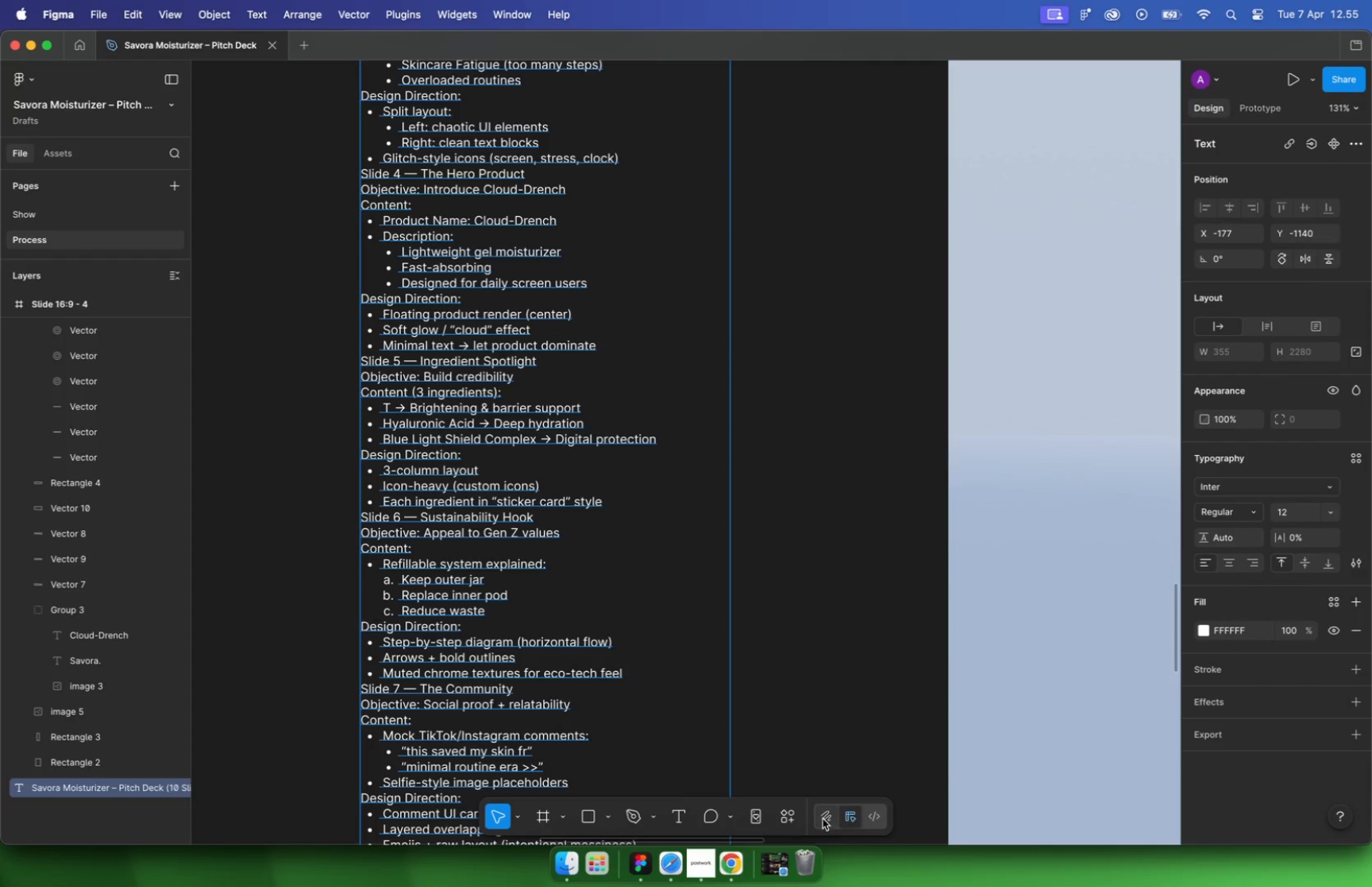 
left_click([692, 864])